 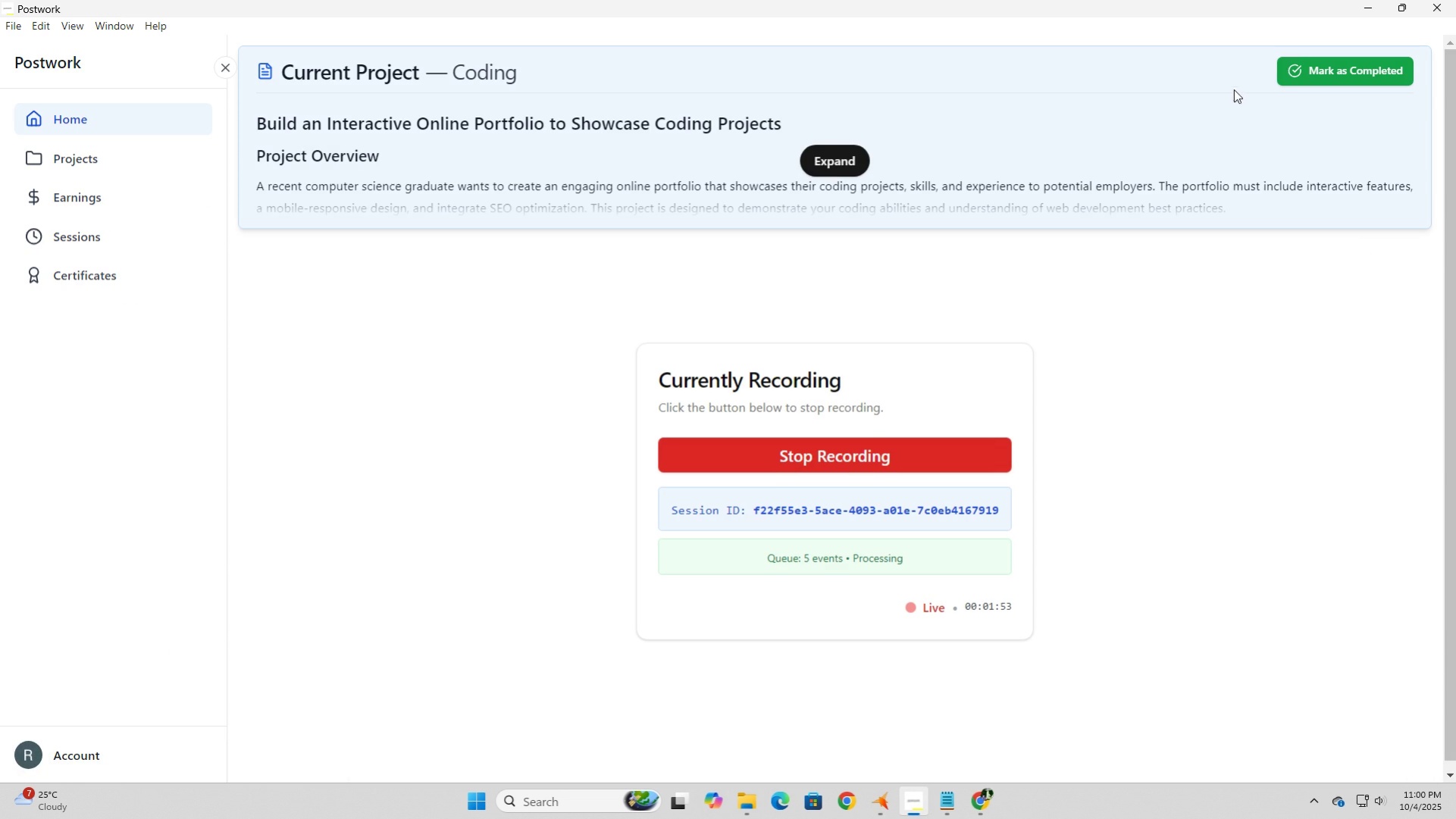 
left_click([1364, 6])
 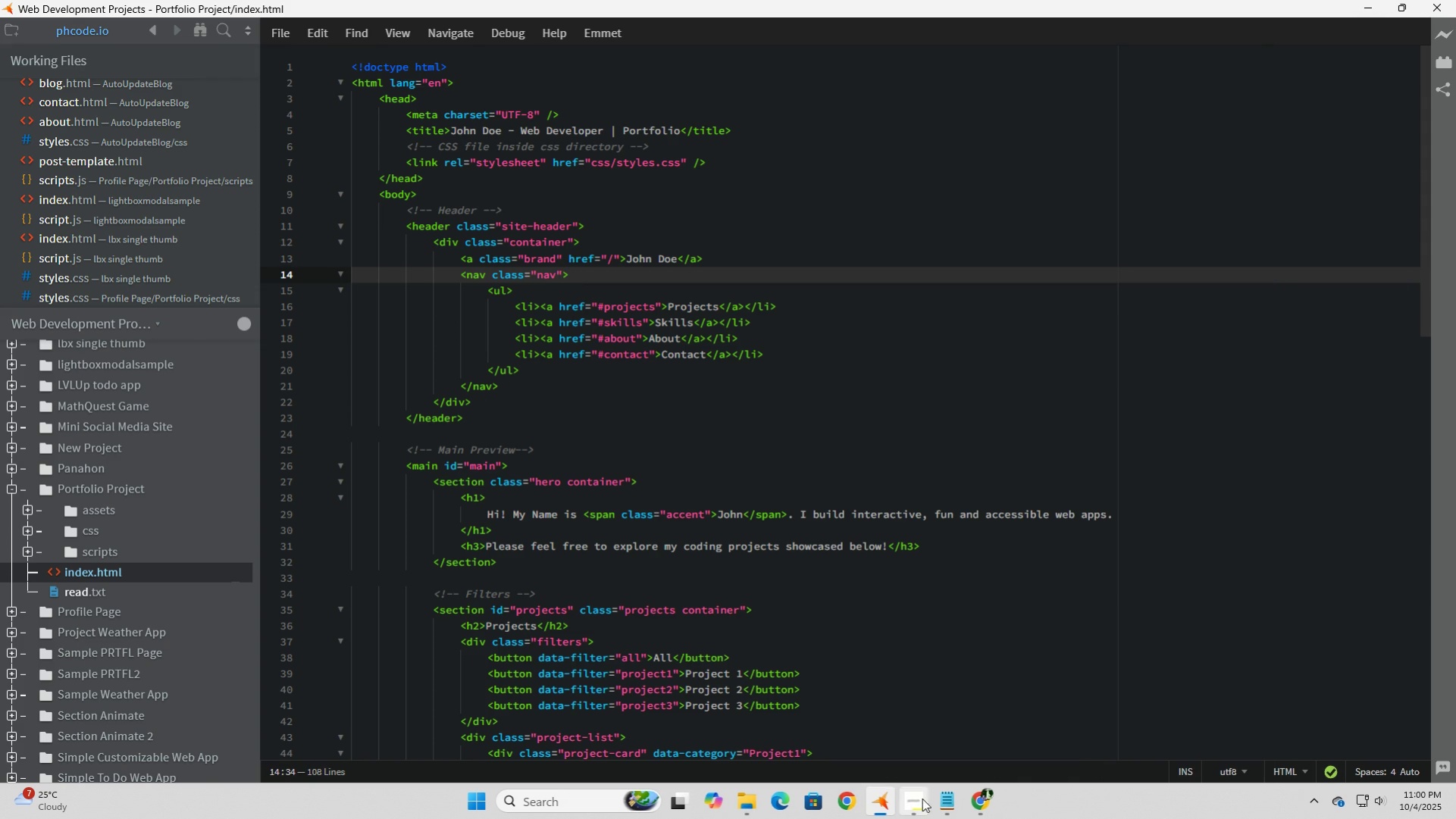 
mouse_move([970, 783])
 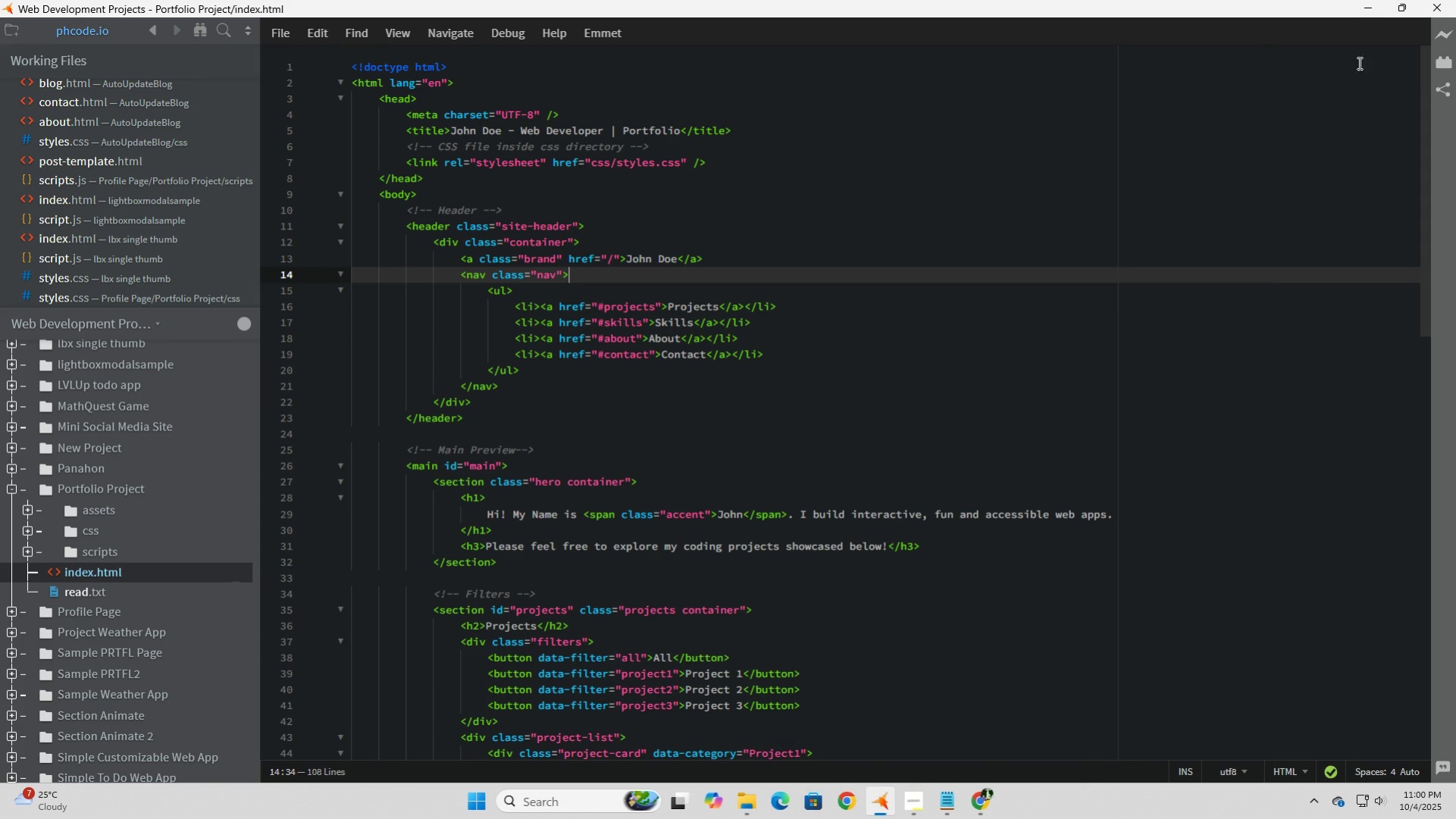 
left_click([1443, 38])
 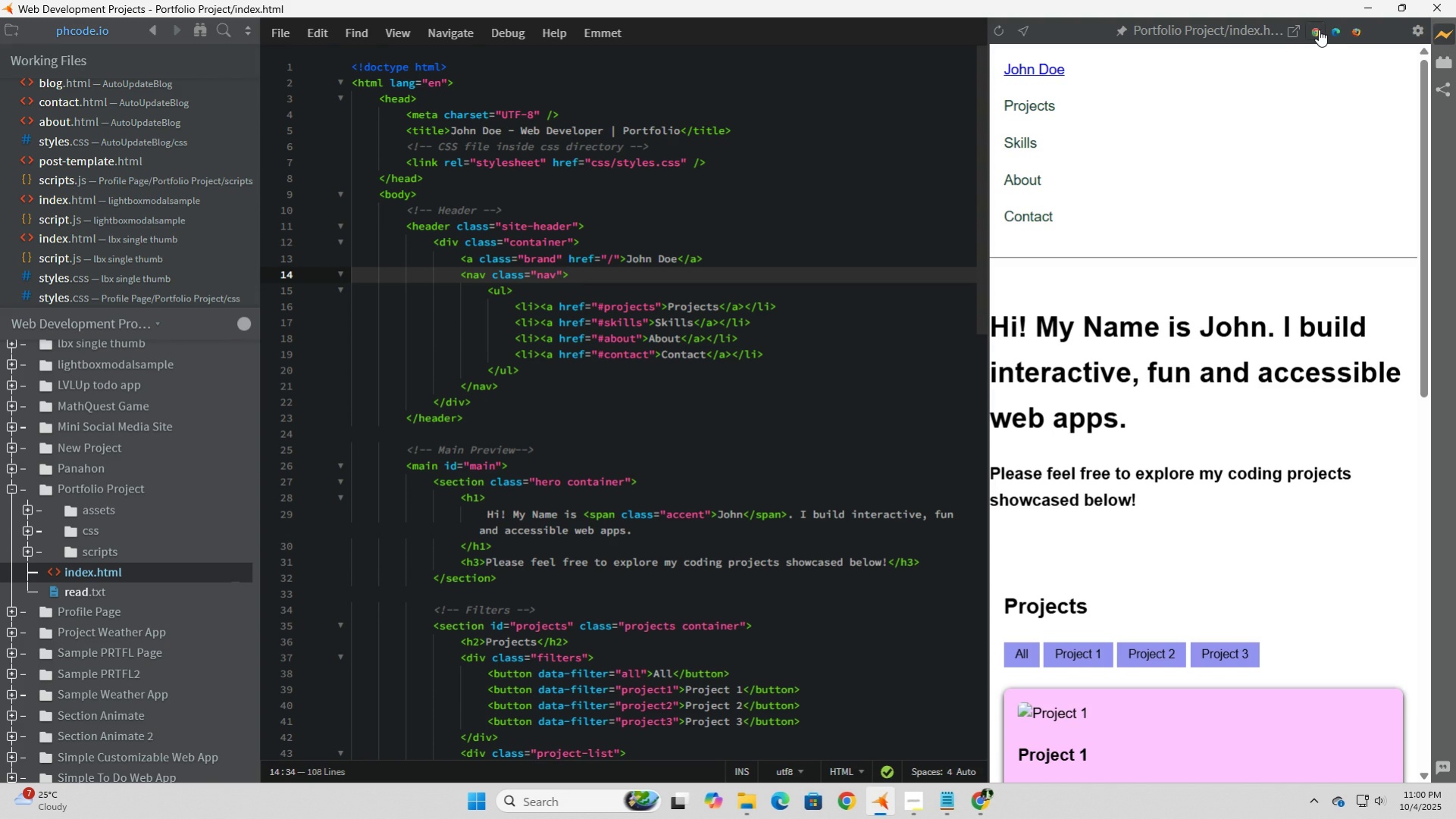 
left_click([1318, 30])
 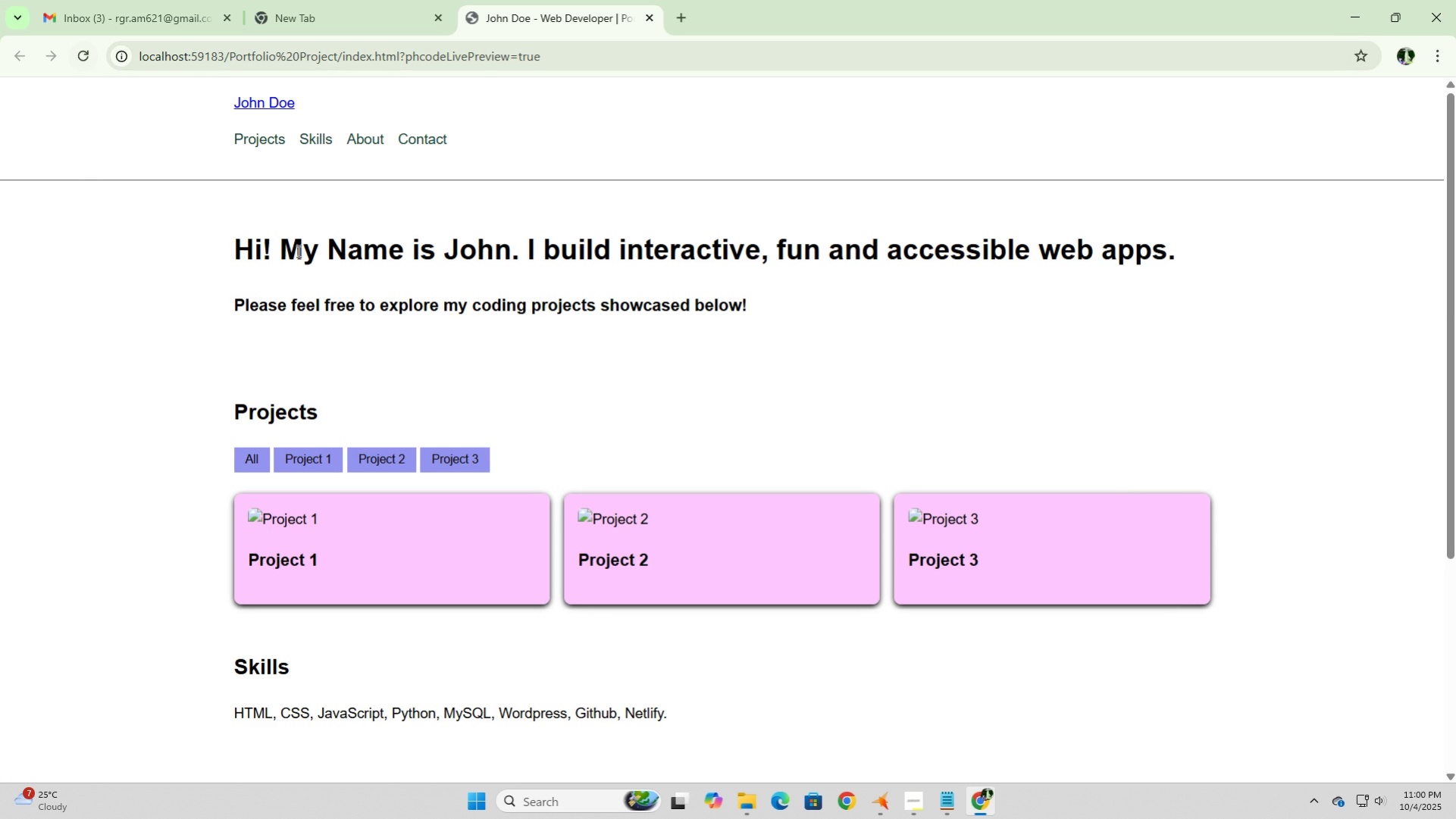 
left_click([261, 89])
 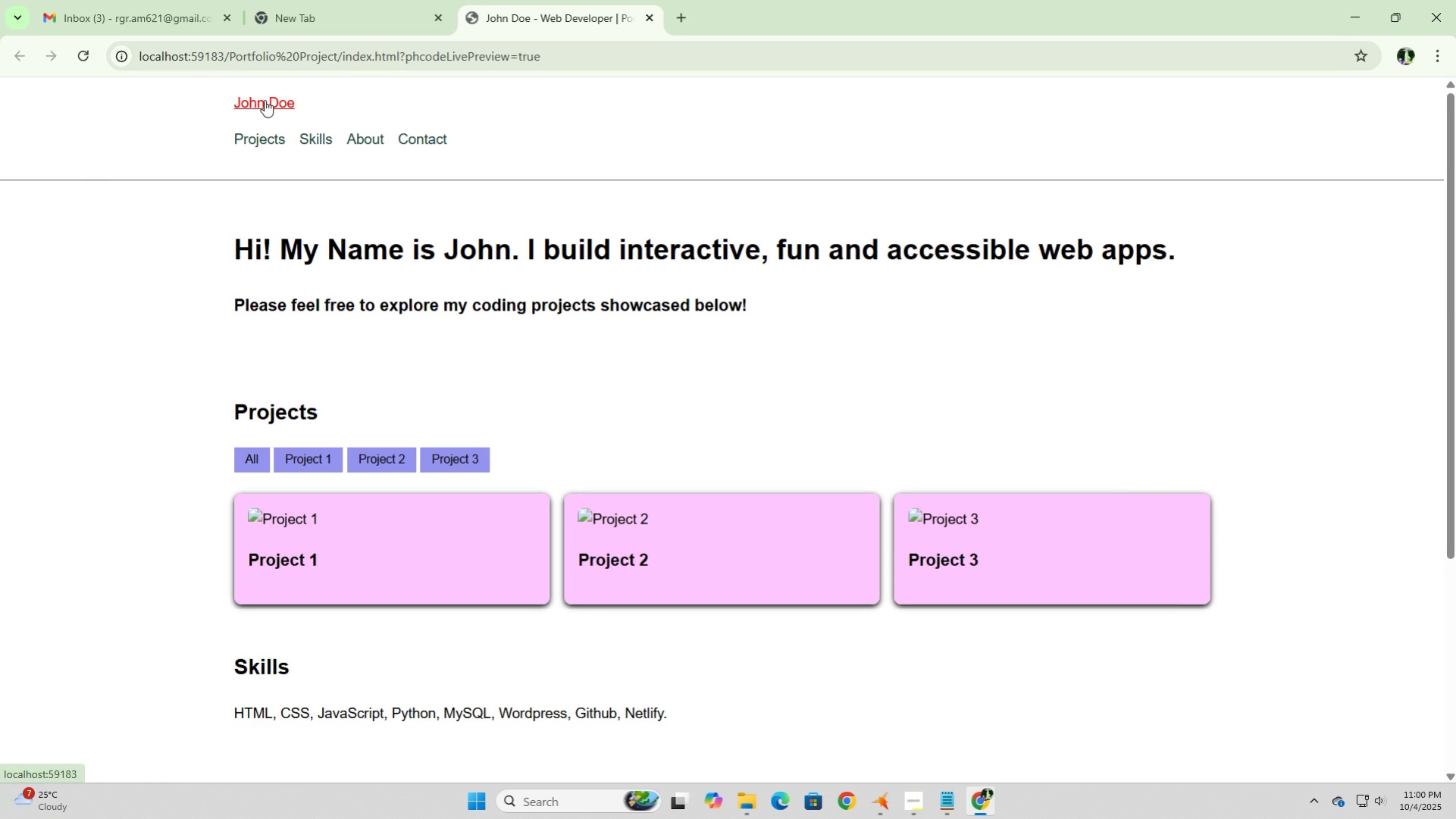 
left_click([265, 100])
 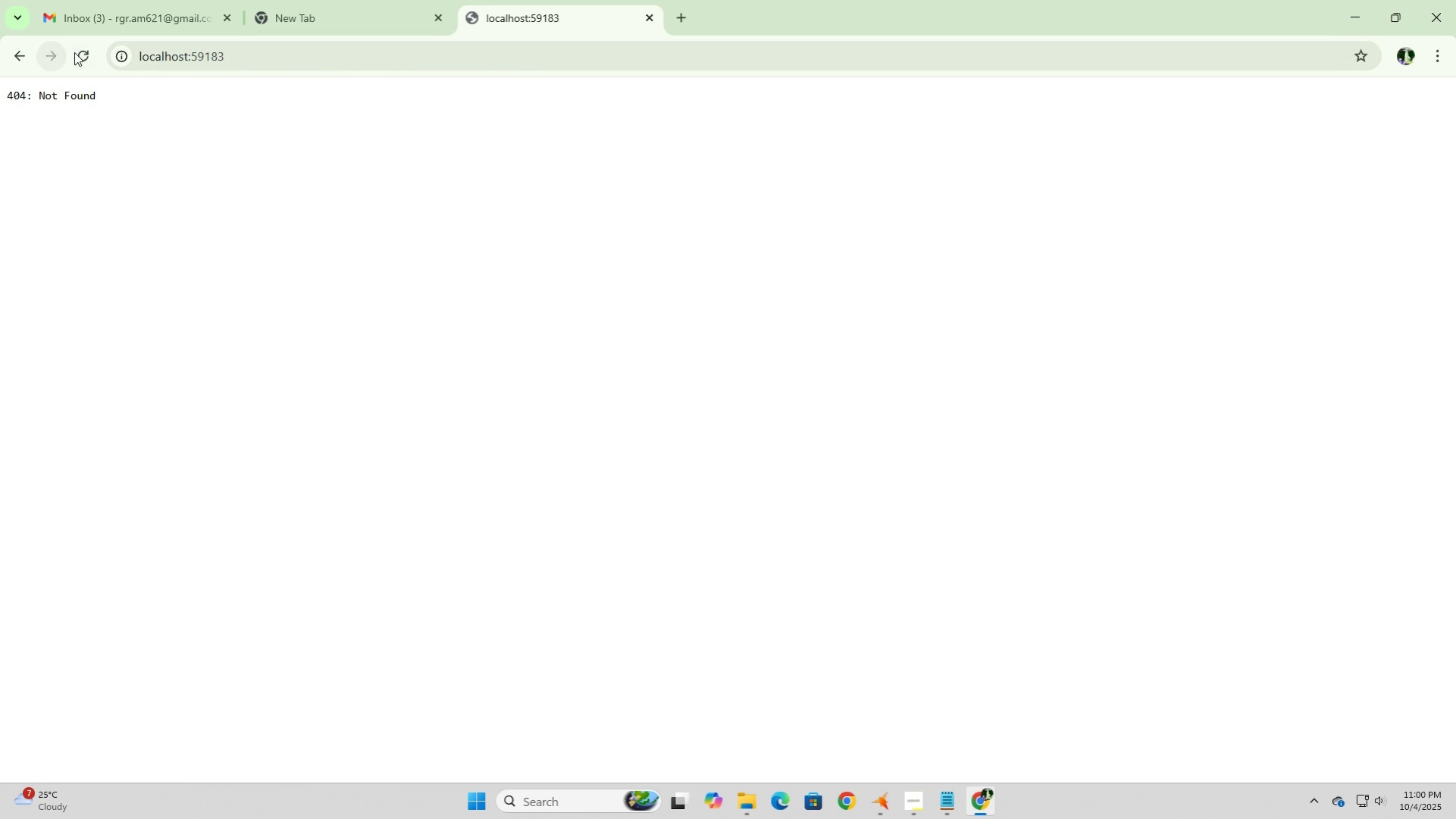 
left_click([77, 52])
 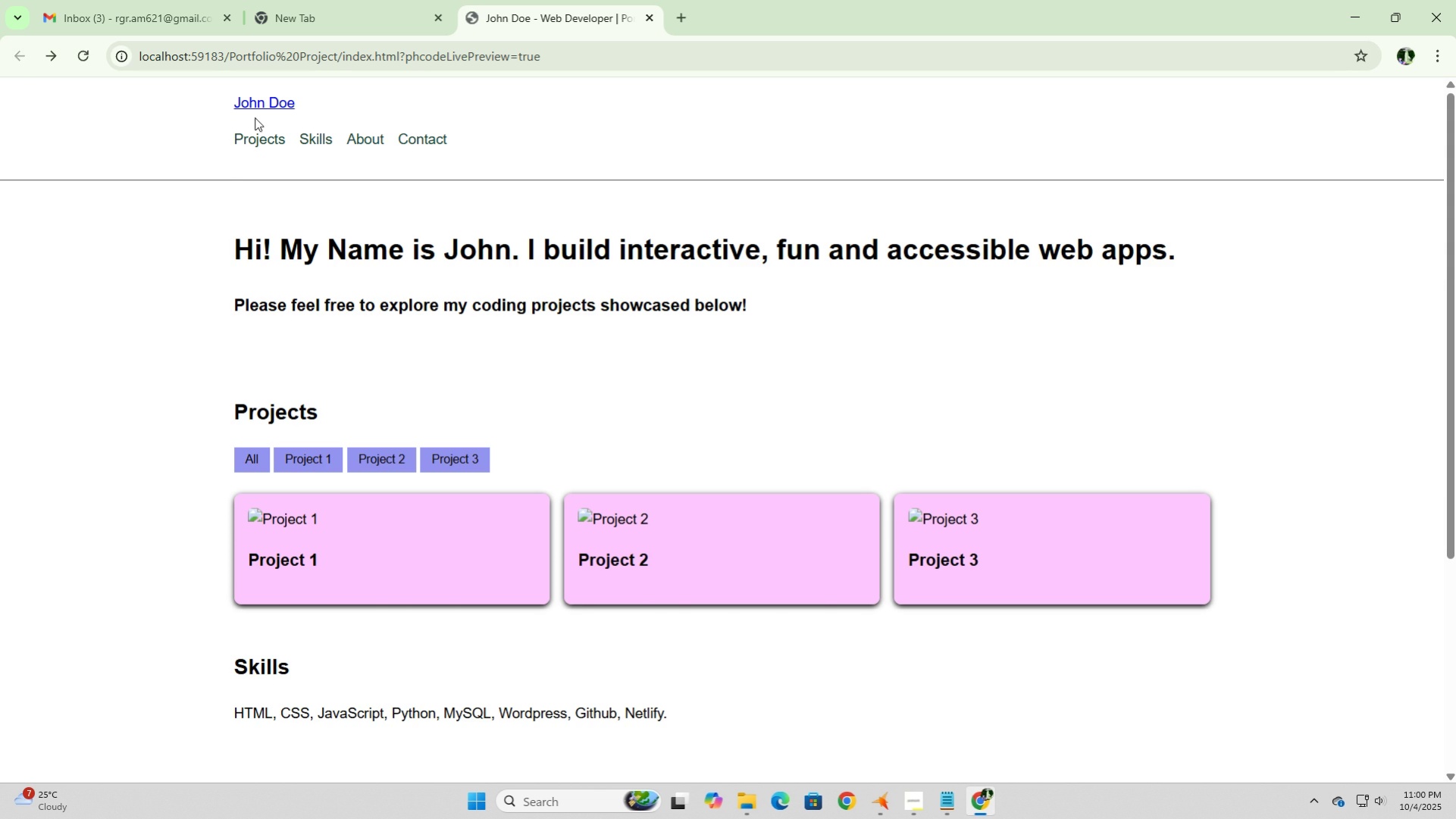 
left_click([266, 143])
 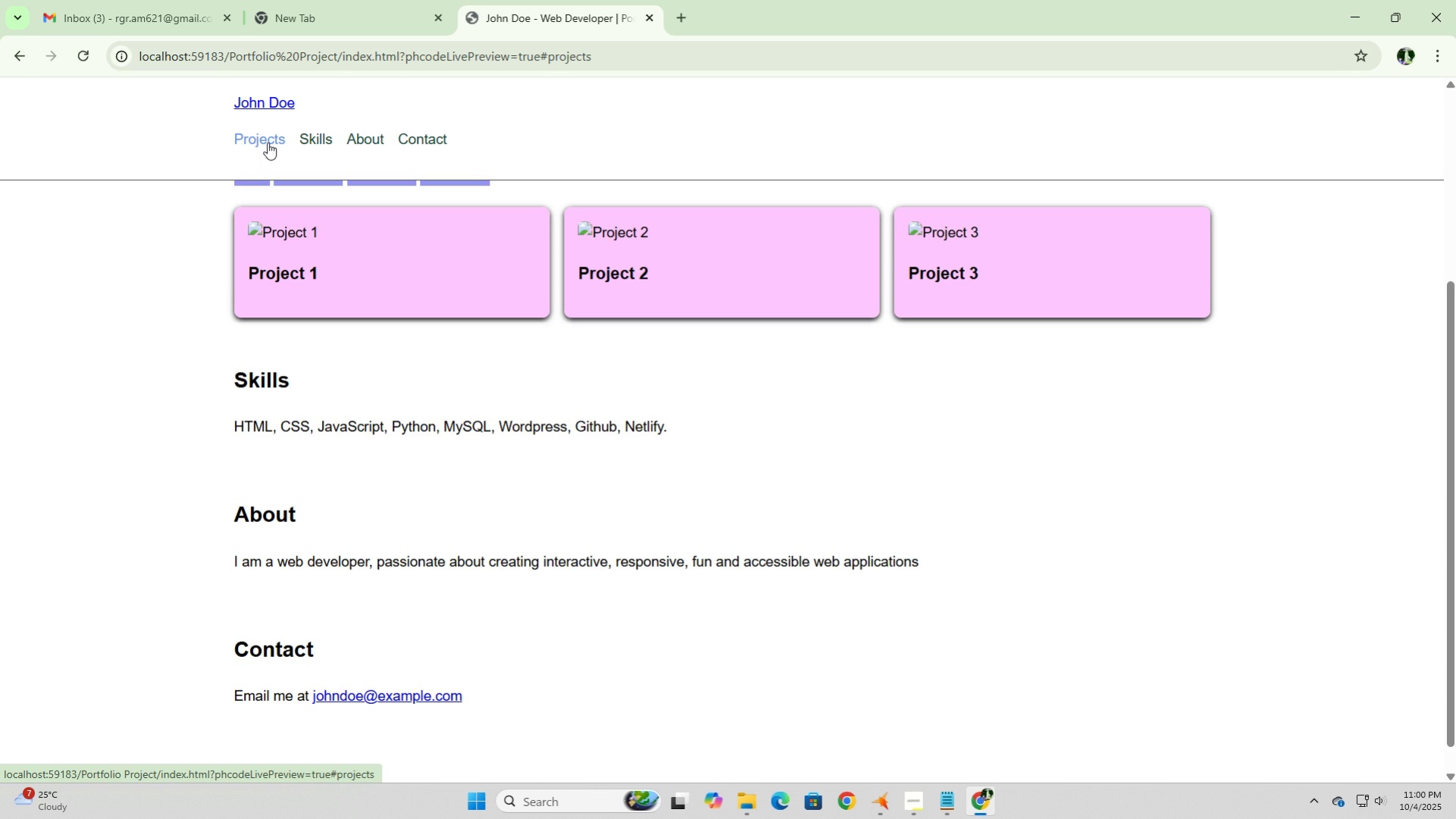 
left_click([318, 129])
 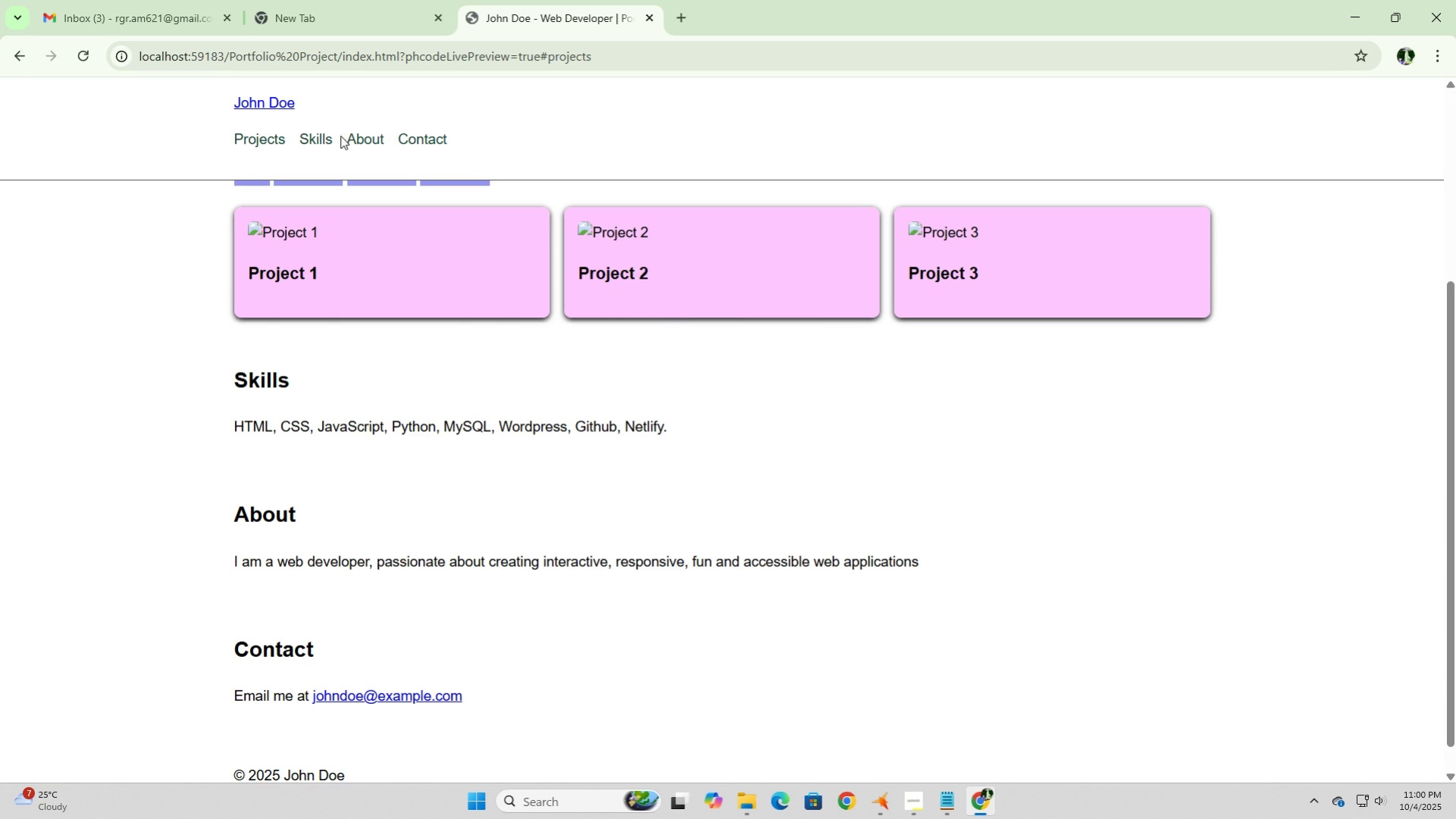 
left_click([345, 136])
 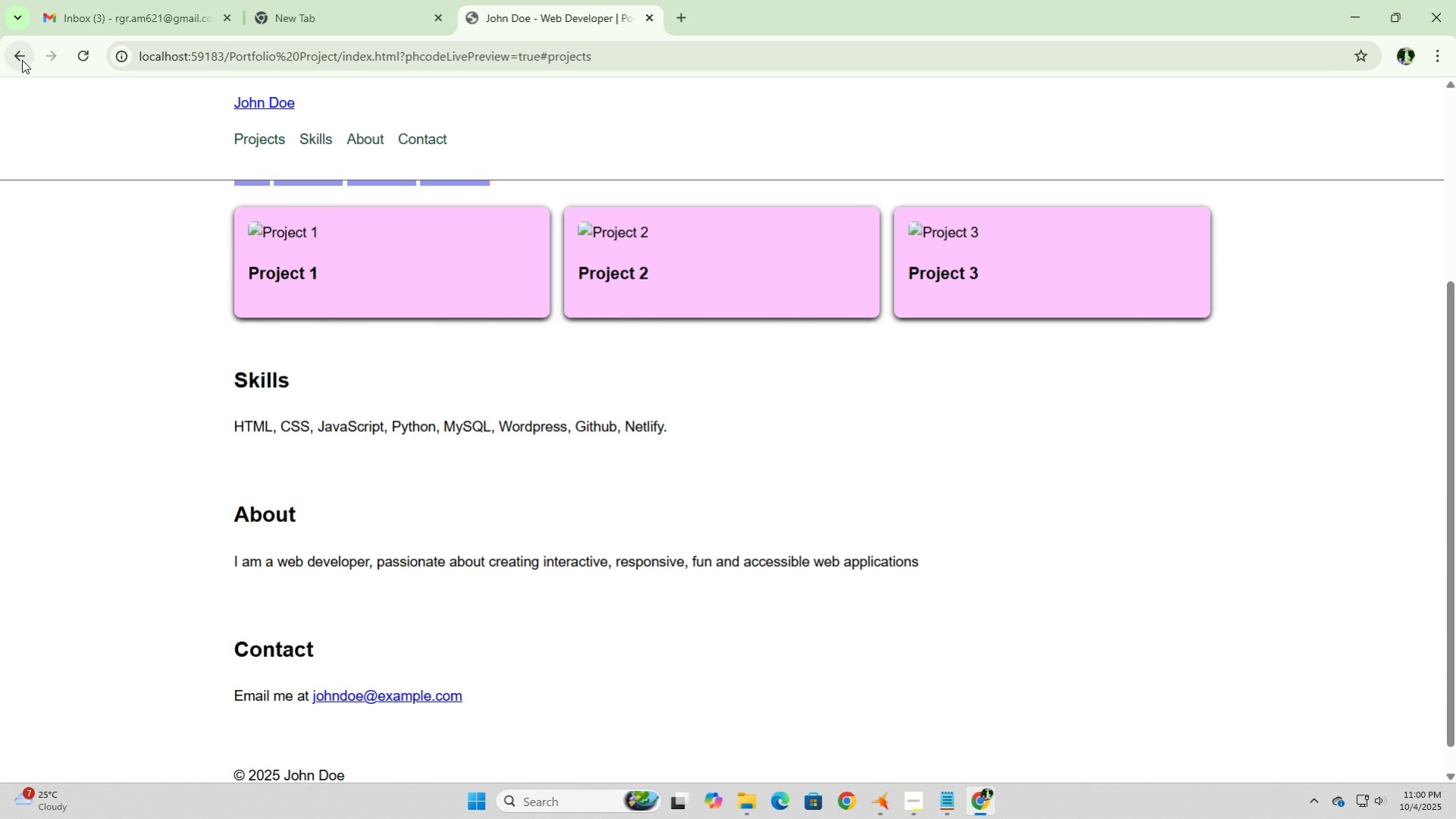 
left_click([22, 60])
 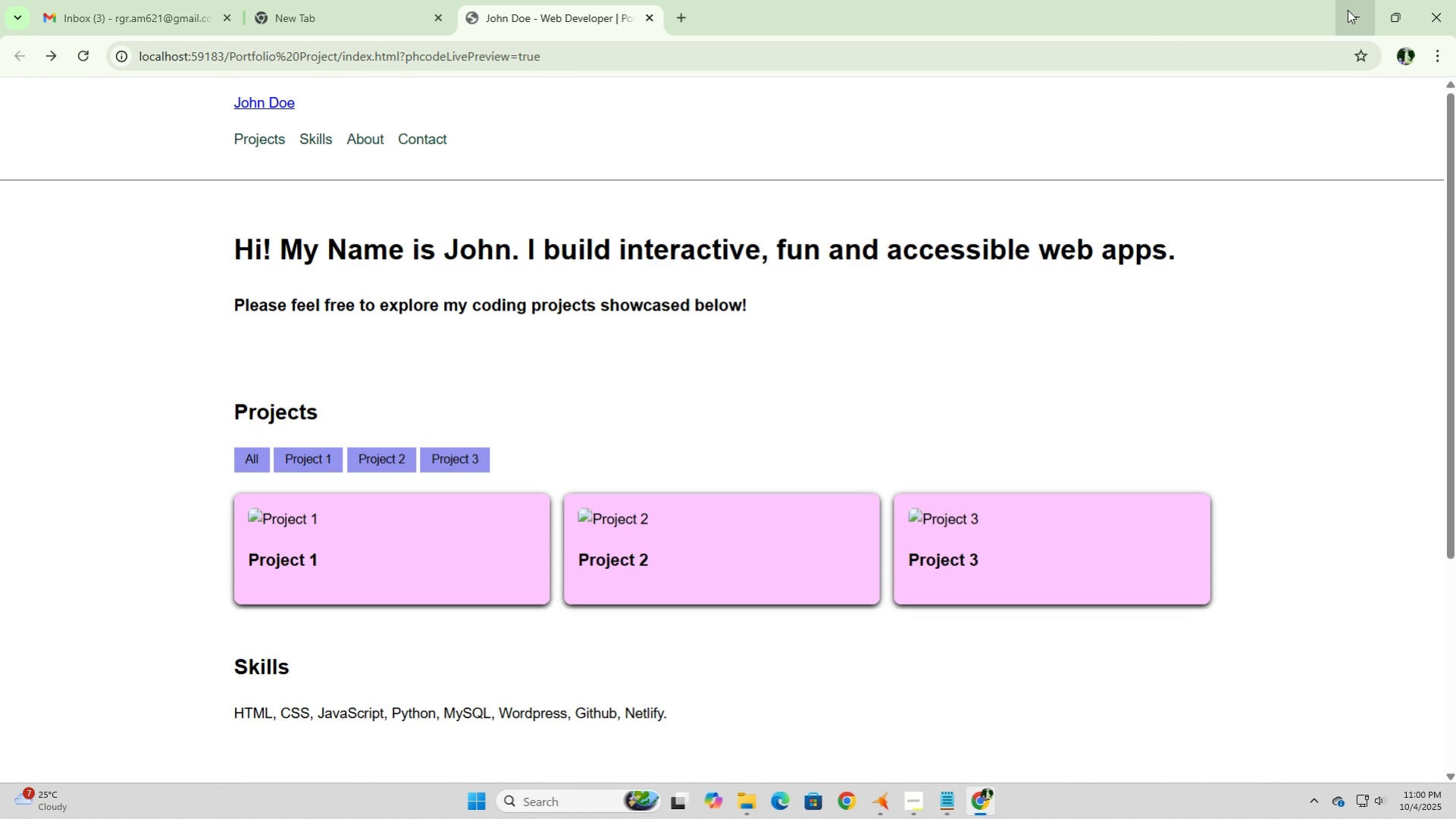 
left_click([1349, 10])
 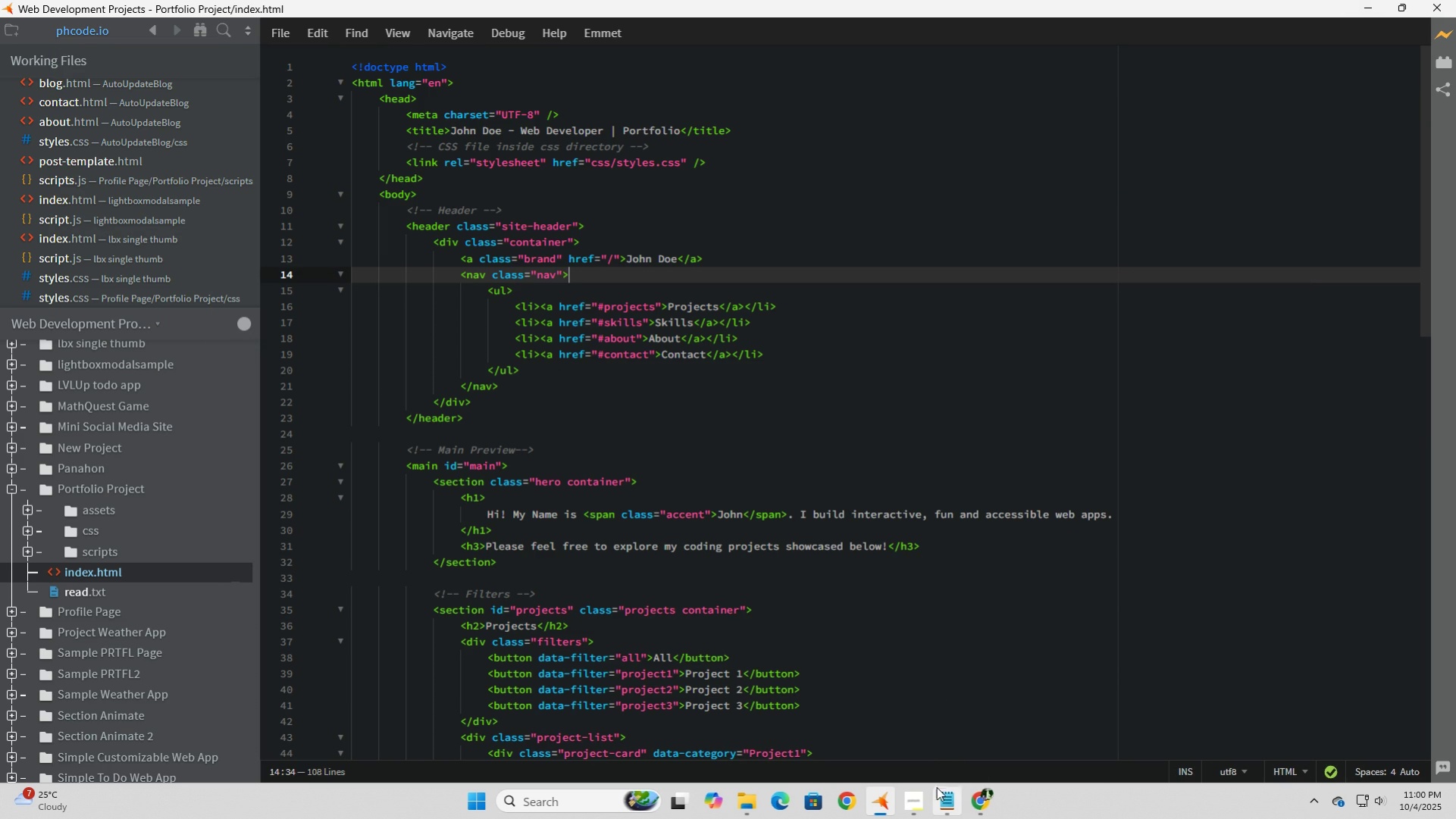 
left_click([648, 394])
 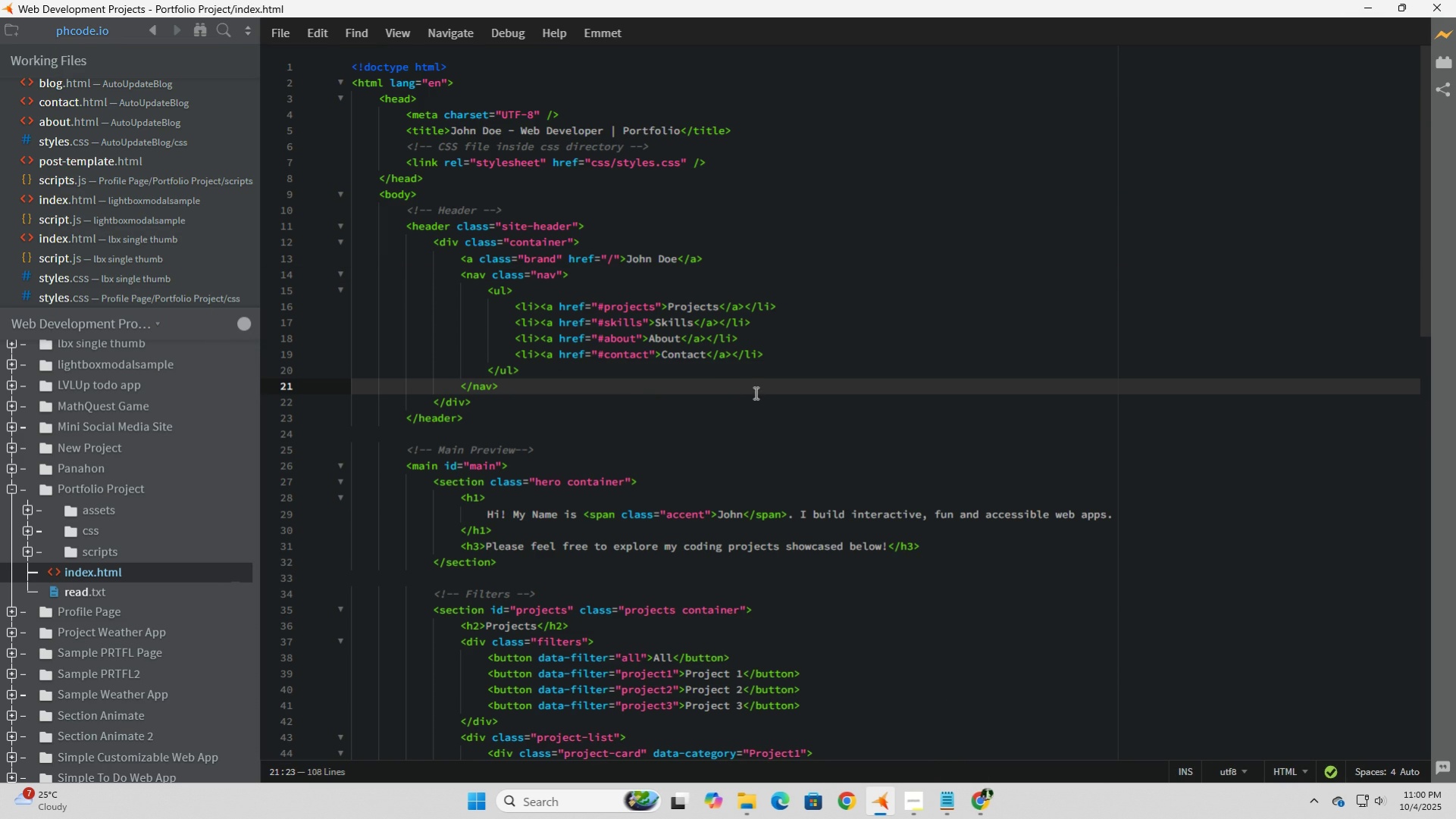 
left_click([754, 392])